 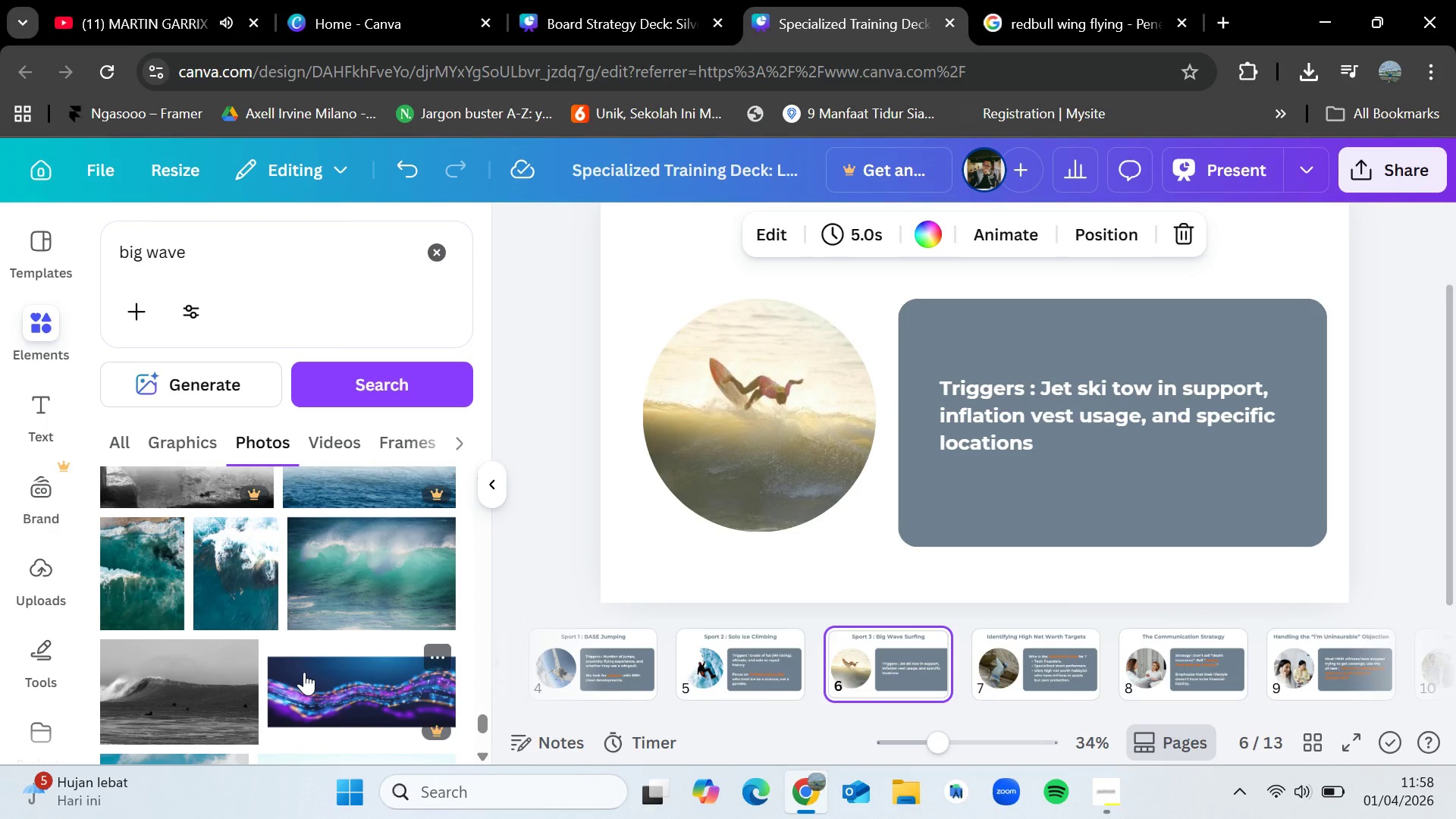 
scroll: coordinate [339, 654], scroll_direction: down, amount: 5.0
 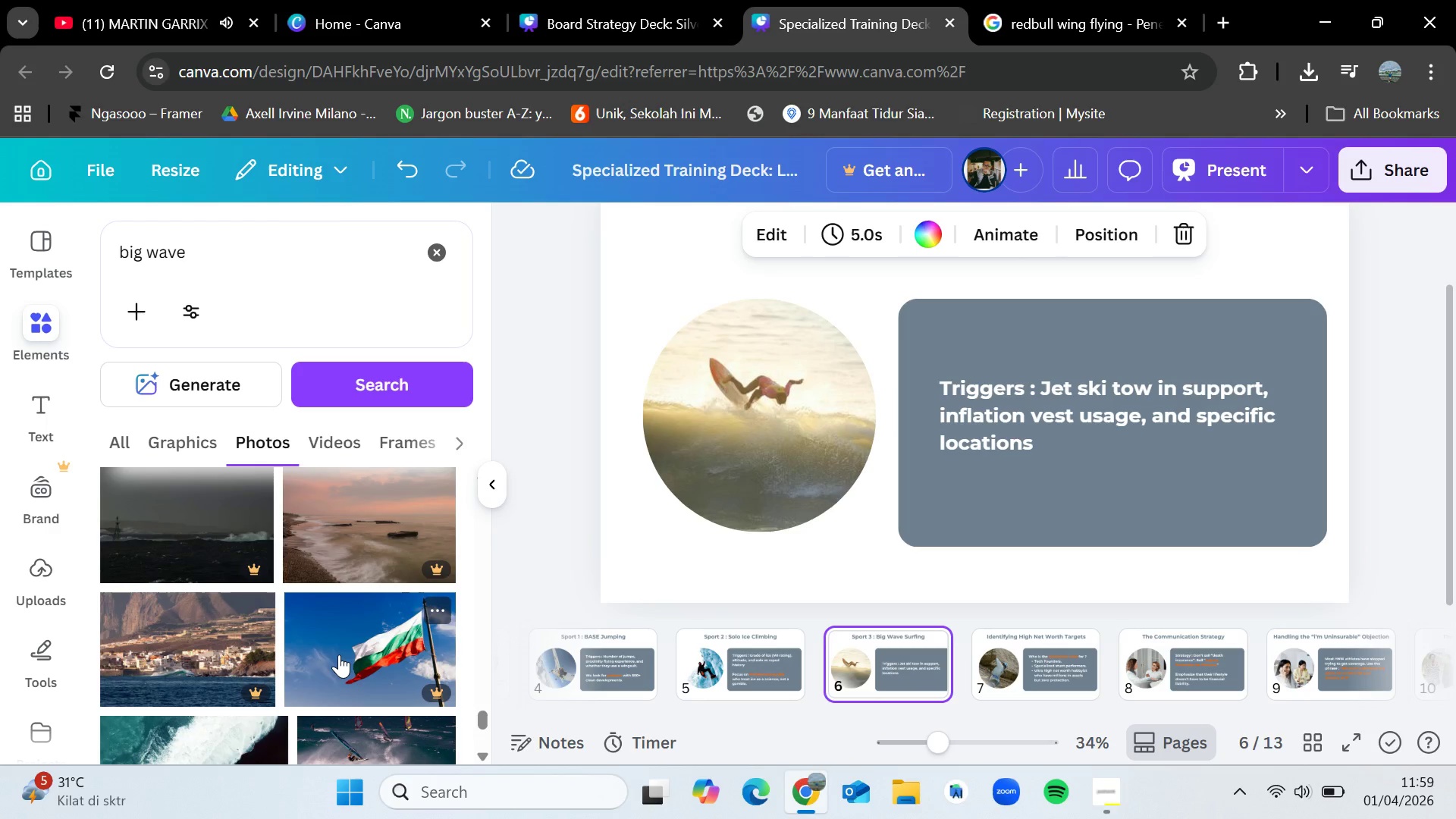 
wait(41.73)
 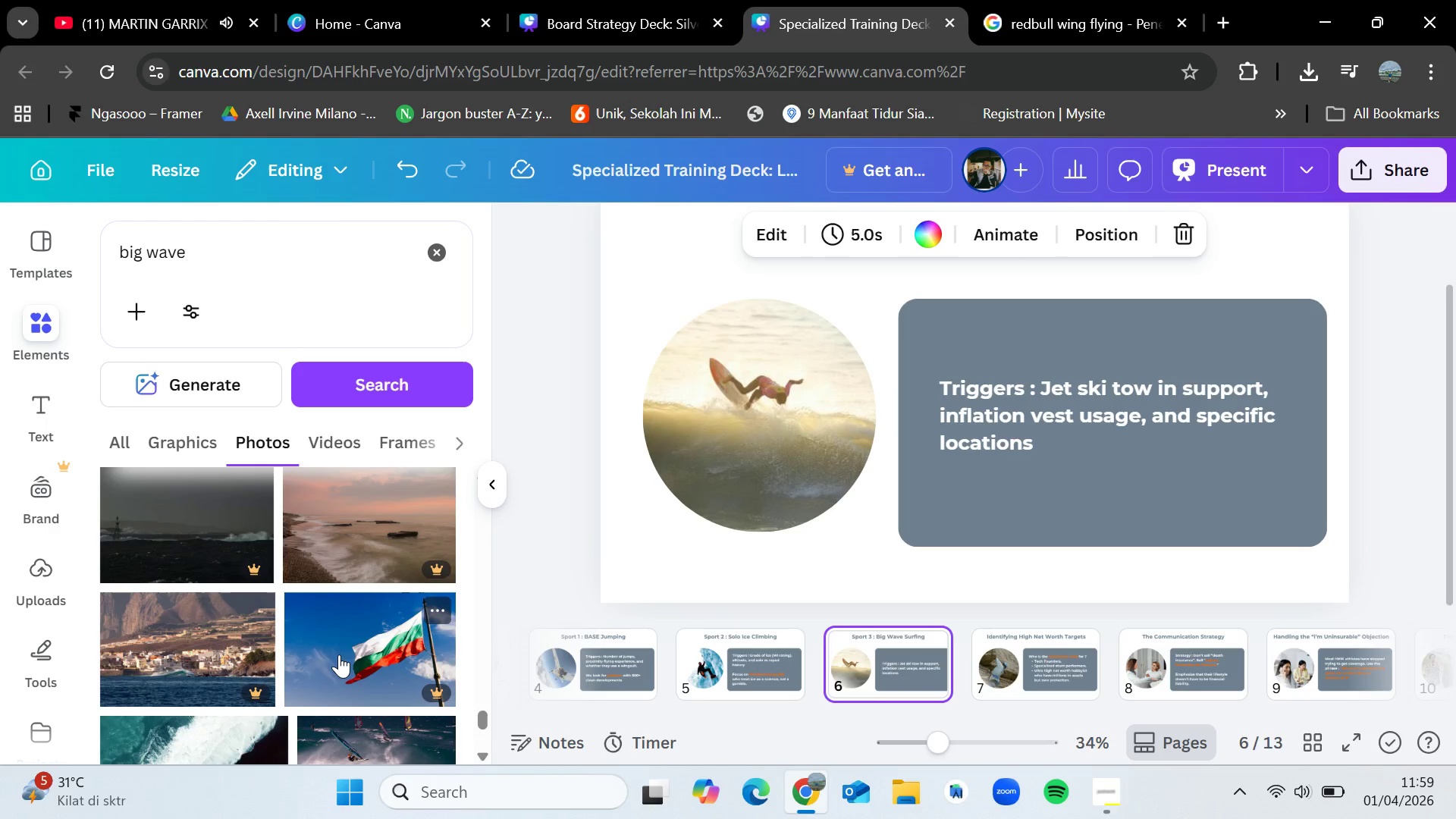 
scroll: coordinate [339, 654], scroll_direction: down, amount: 2.0
 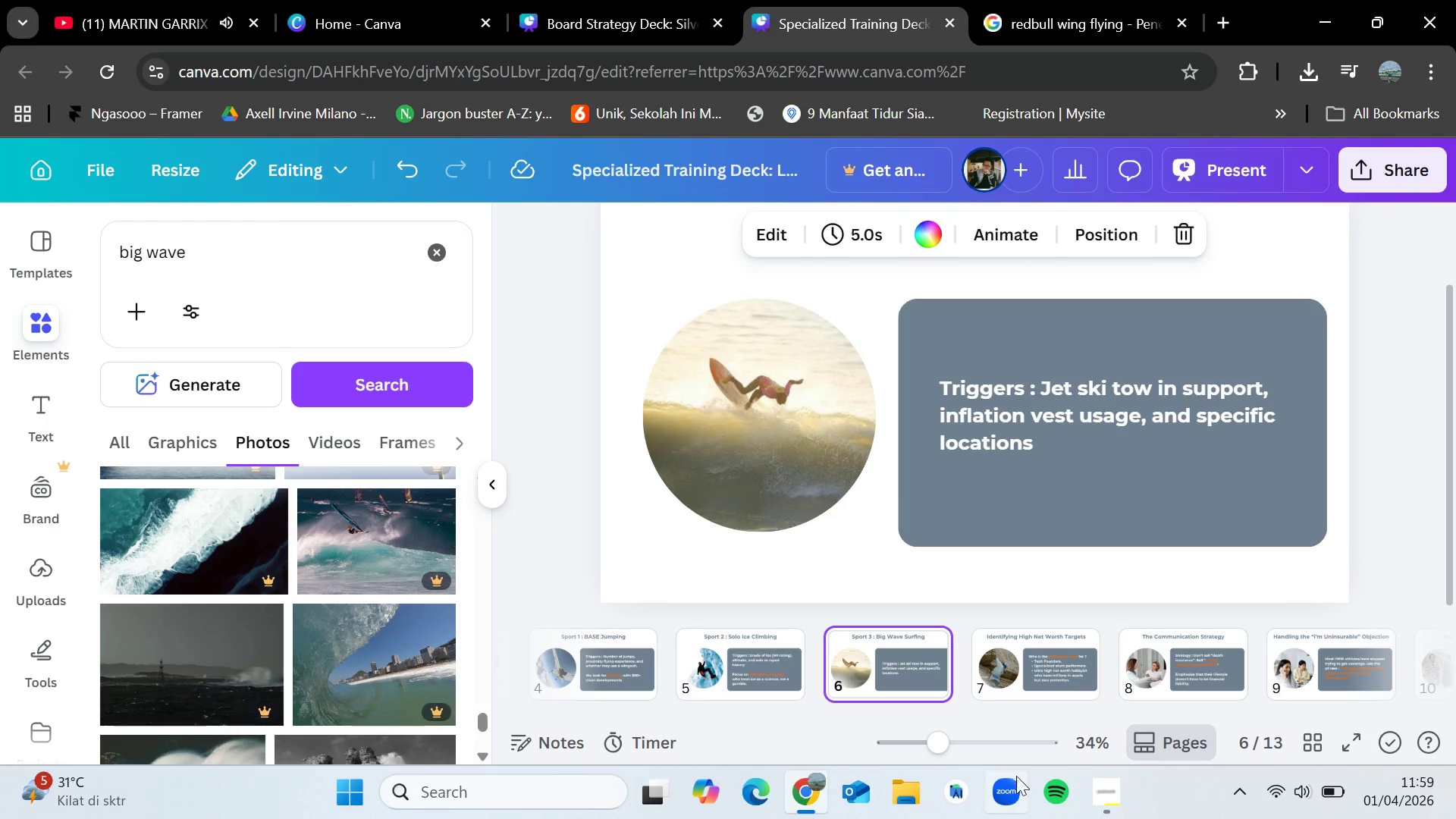 
left_click([1086, 788])